 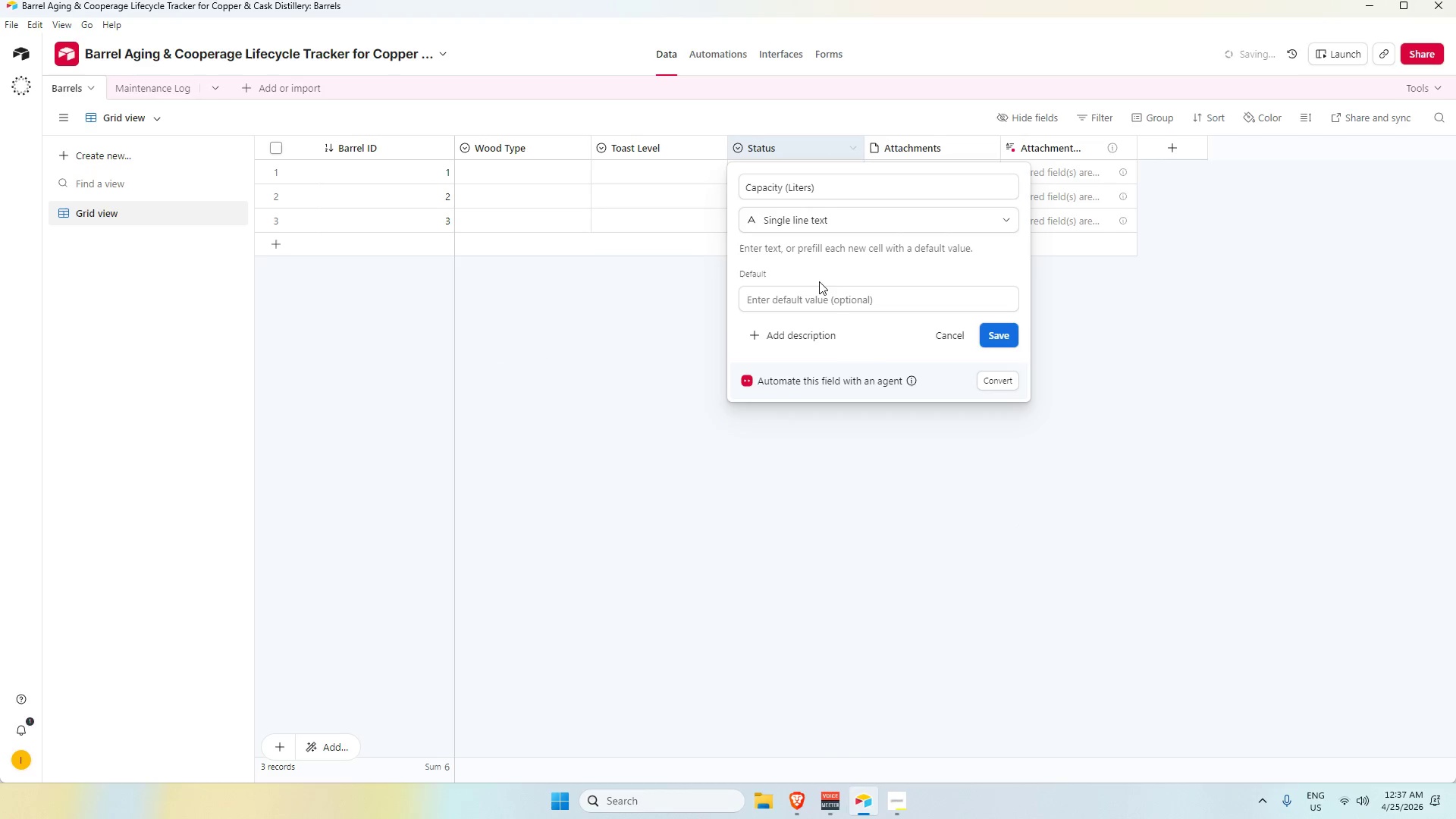 
left_click([920, 142])
 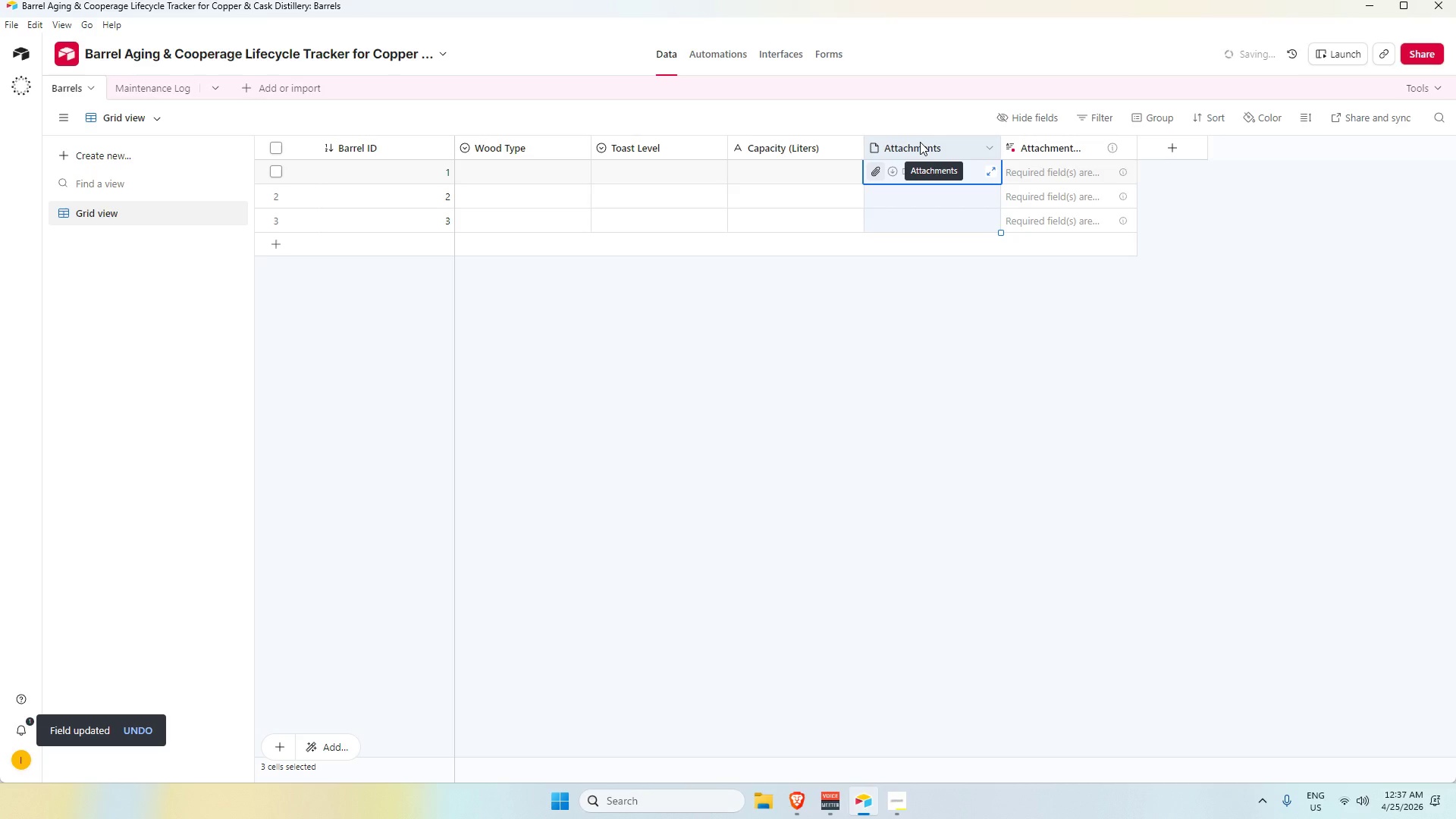 
right_click([920, 142])
 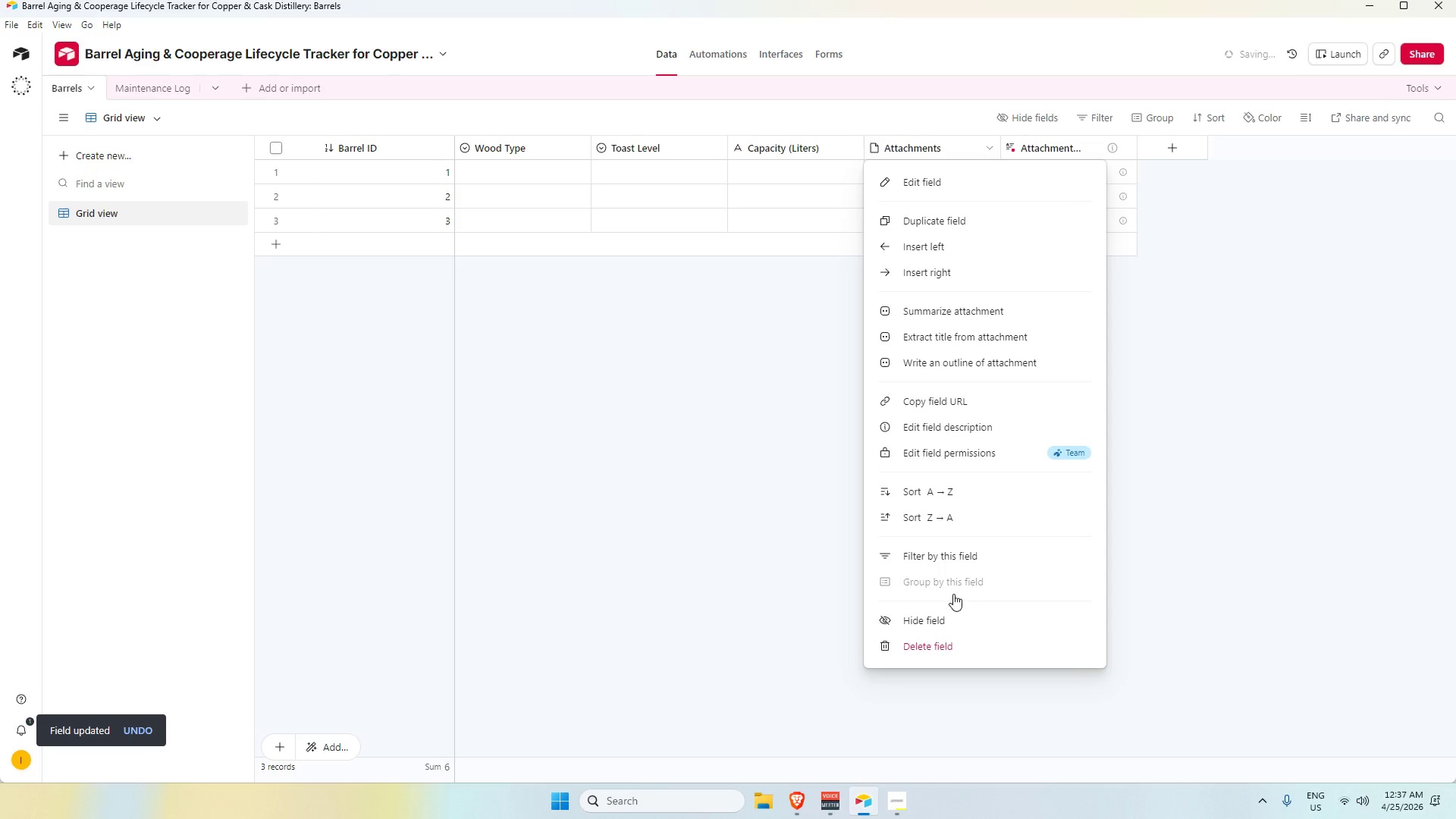 
left_click([949, 649])
 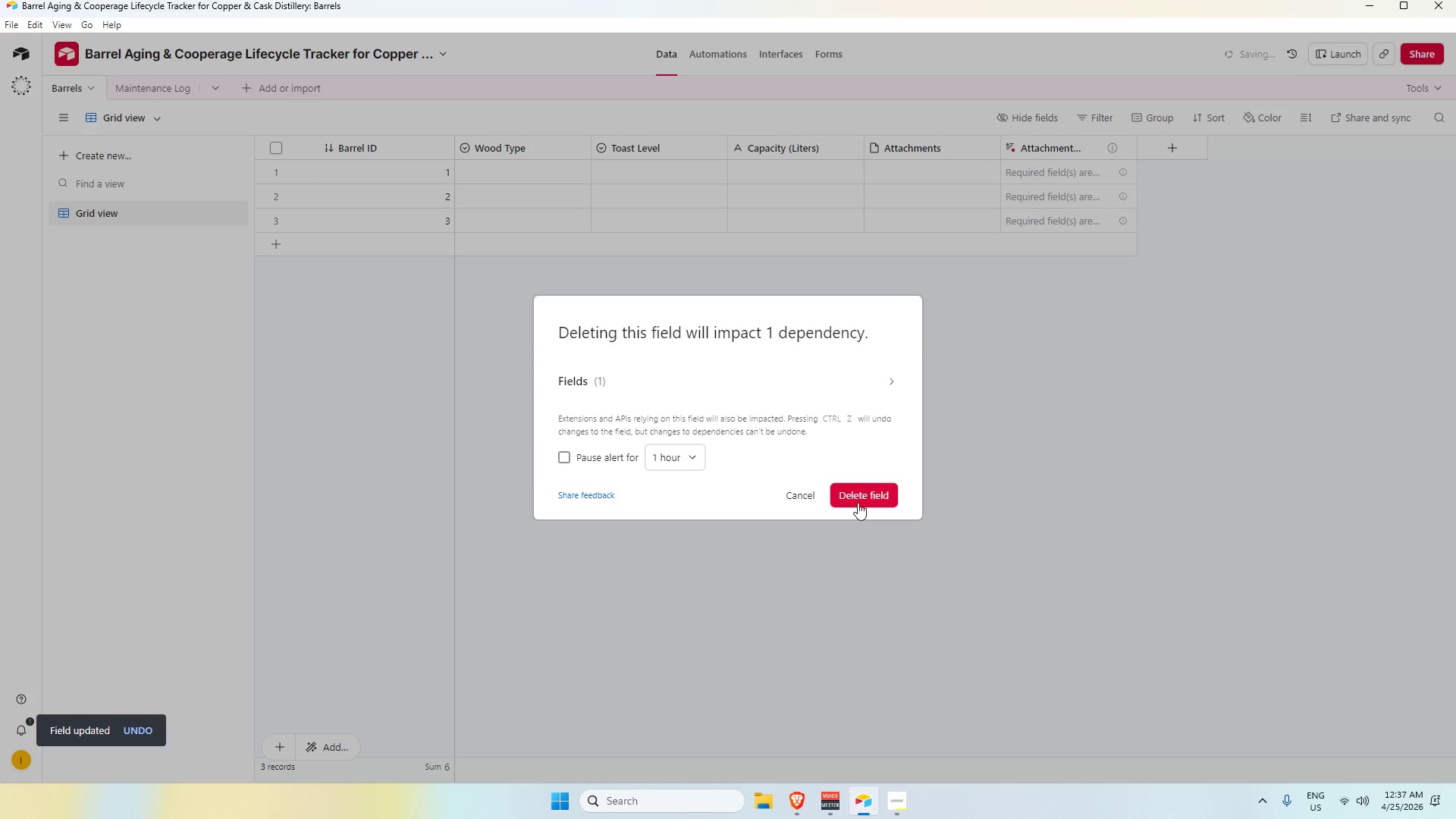 
left_click([865, 496])
 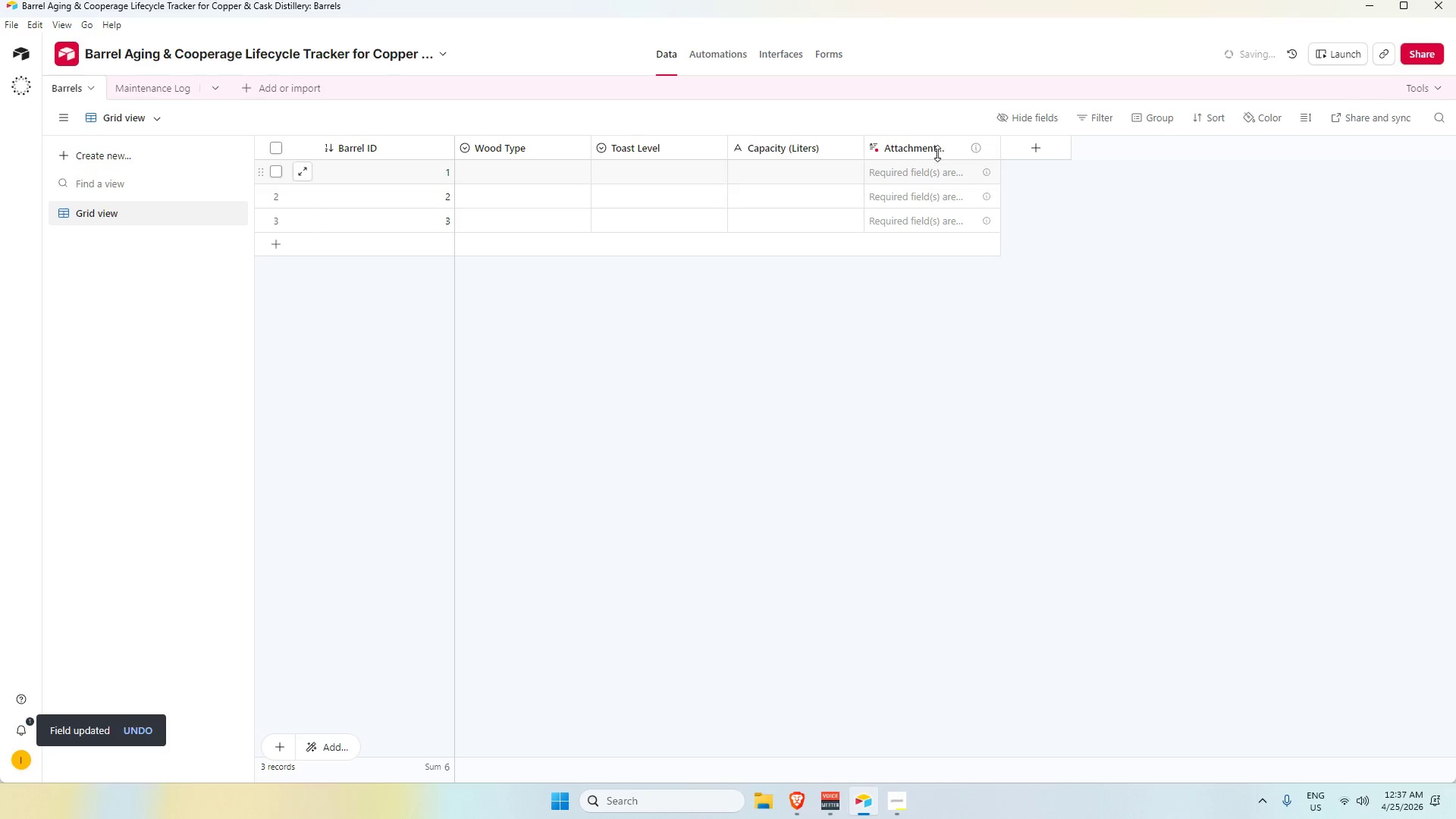 
right_click([934, 146])
 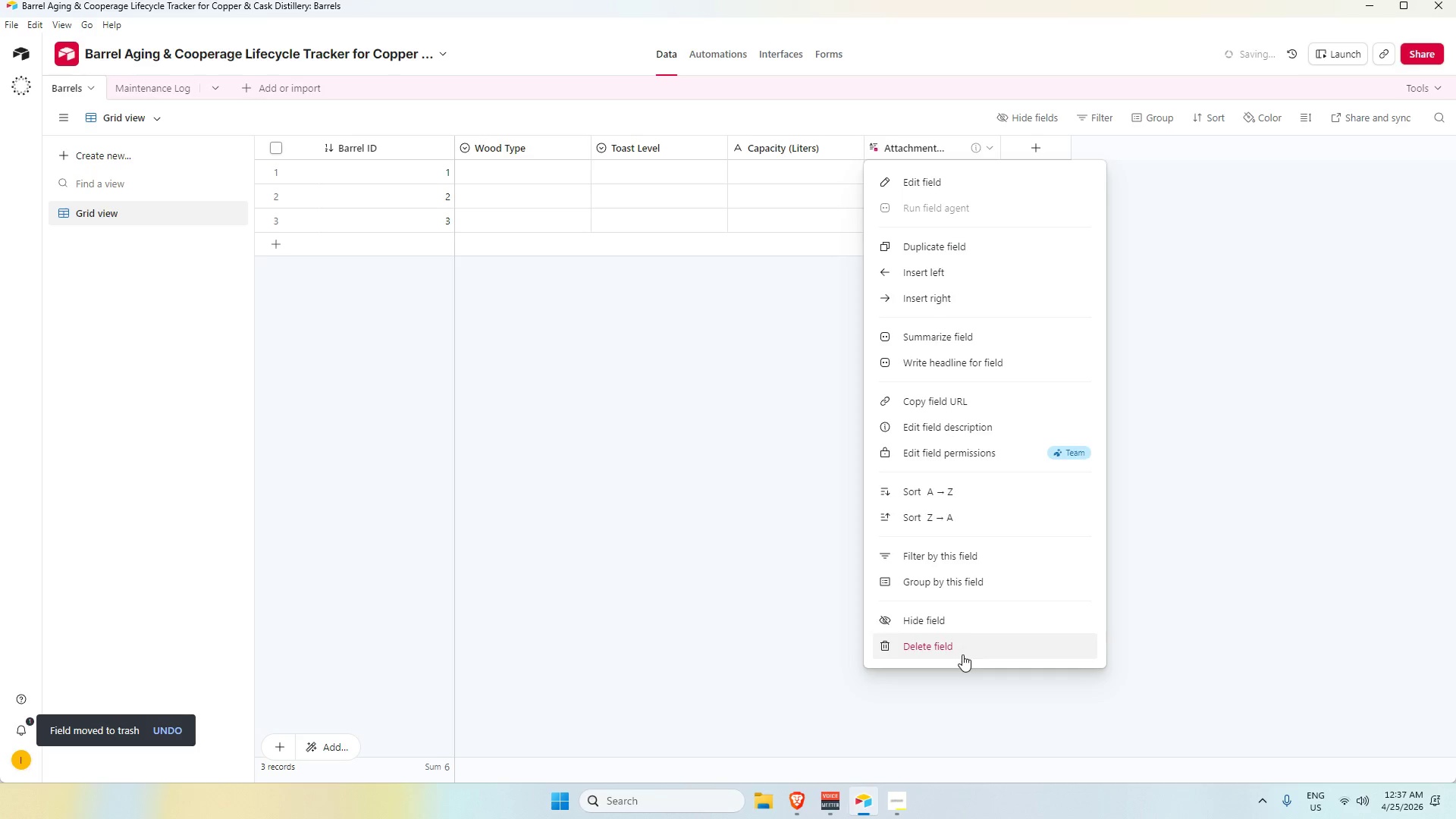 
left_click([967, 640])
 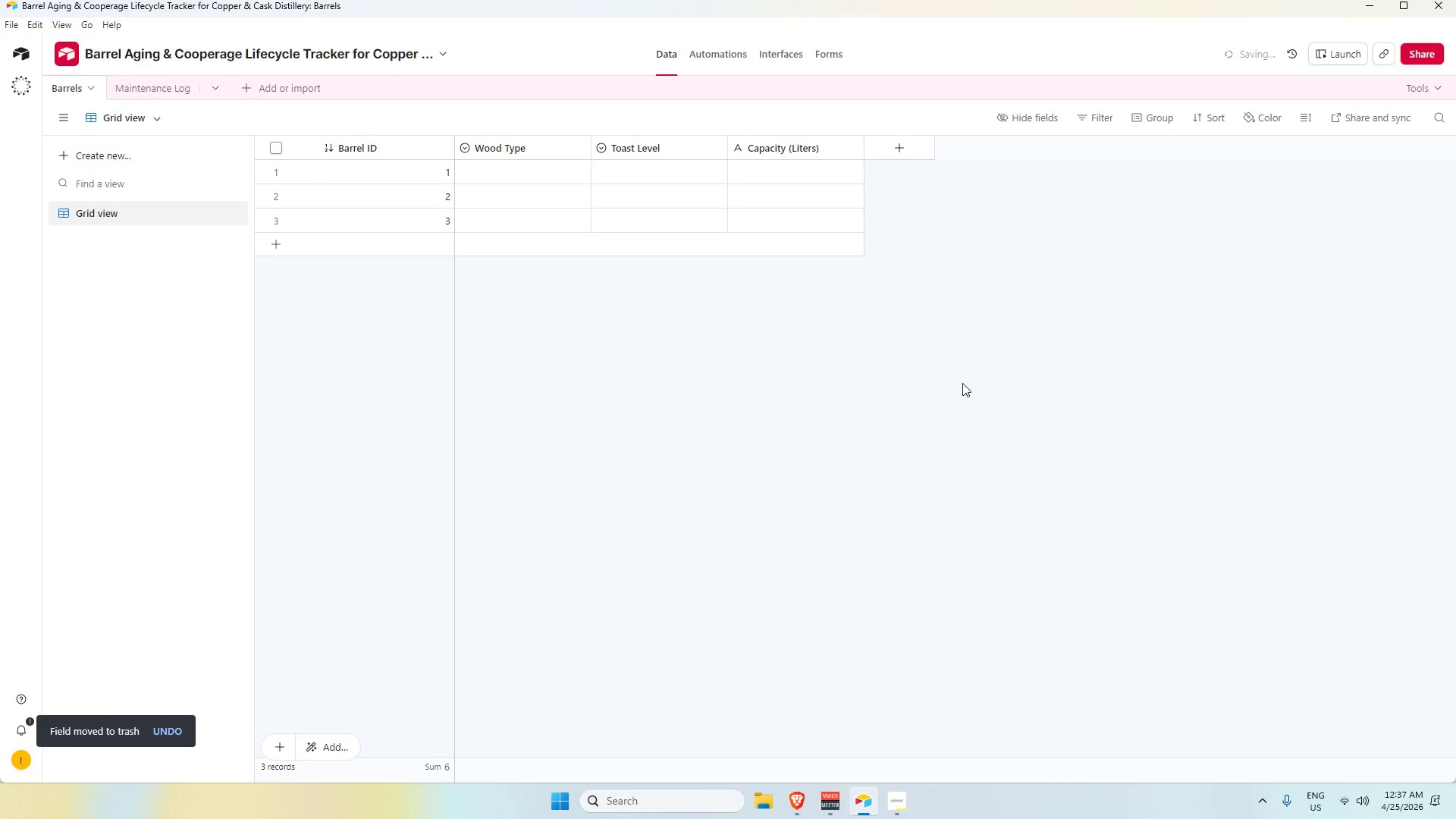 
left_click([915, 144])
 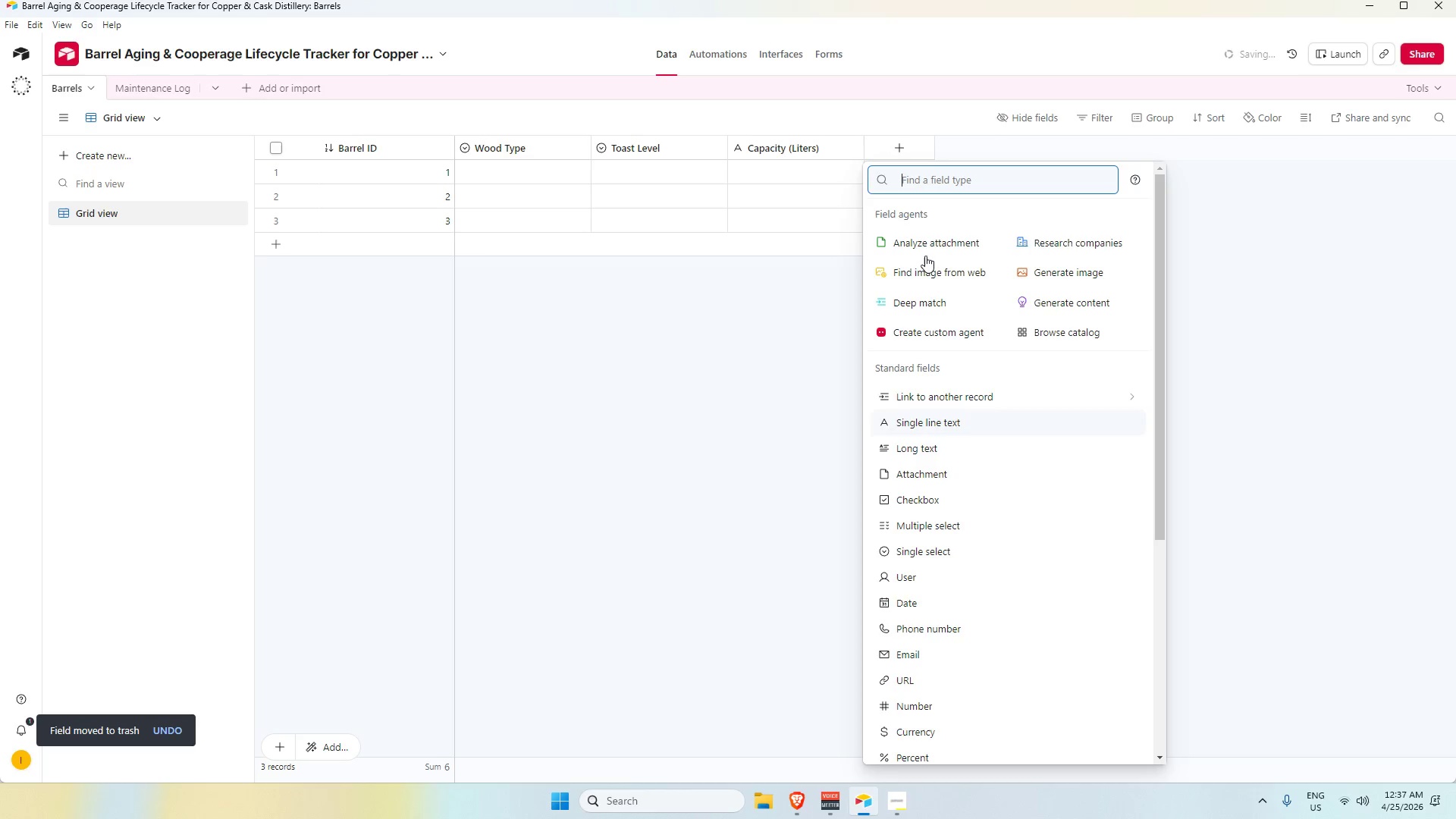 
key(Alt+AltLeft)
 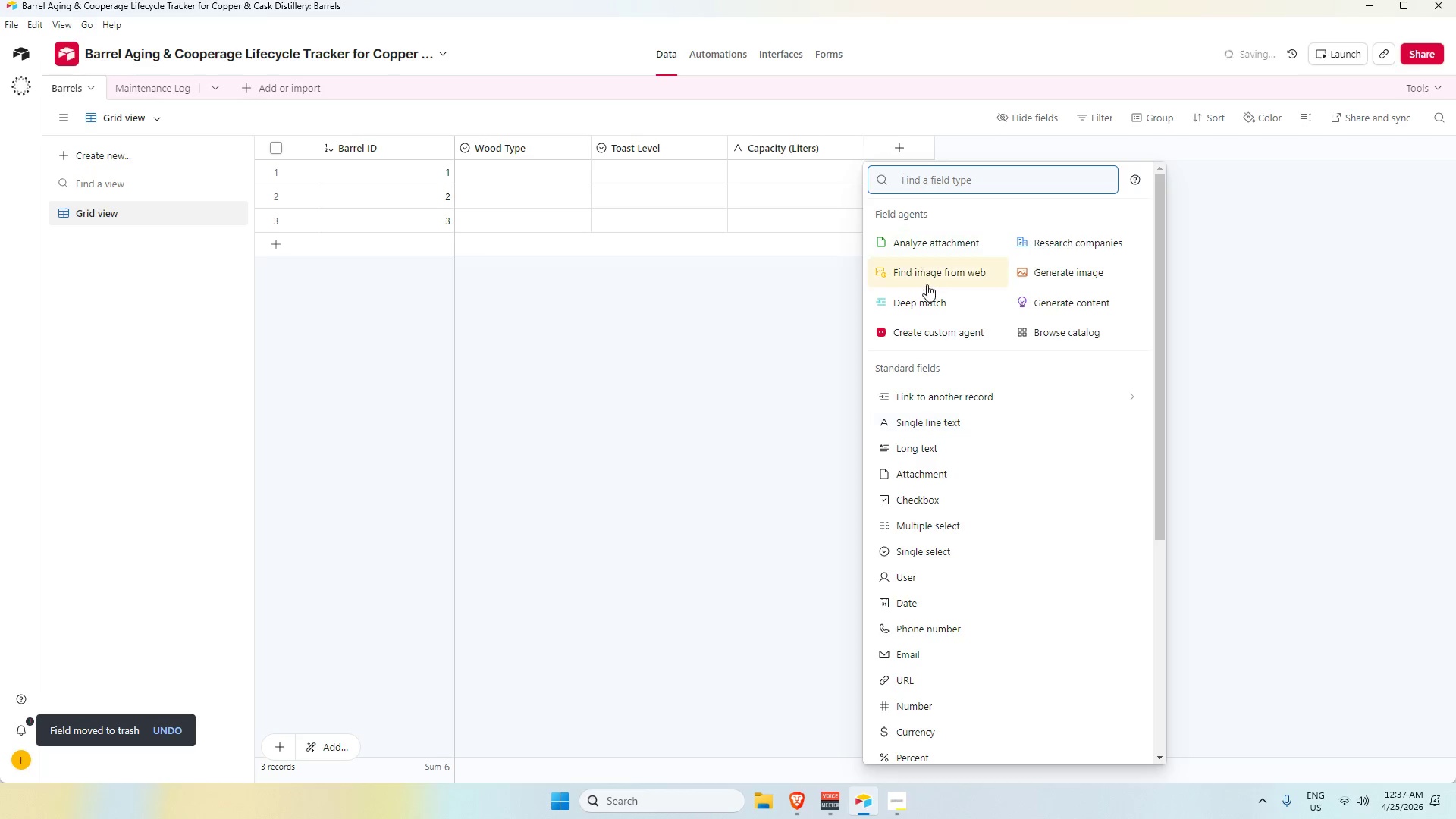 
key(Alt+Tab)